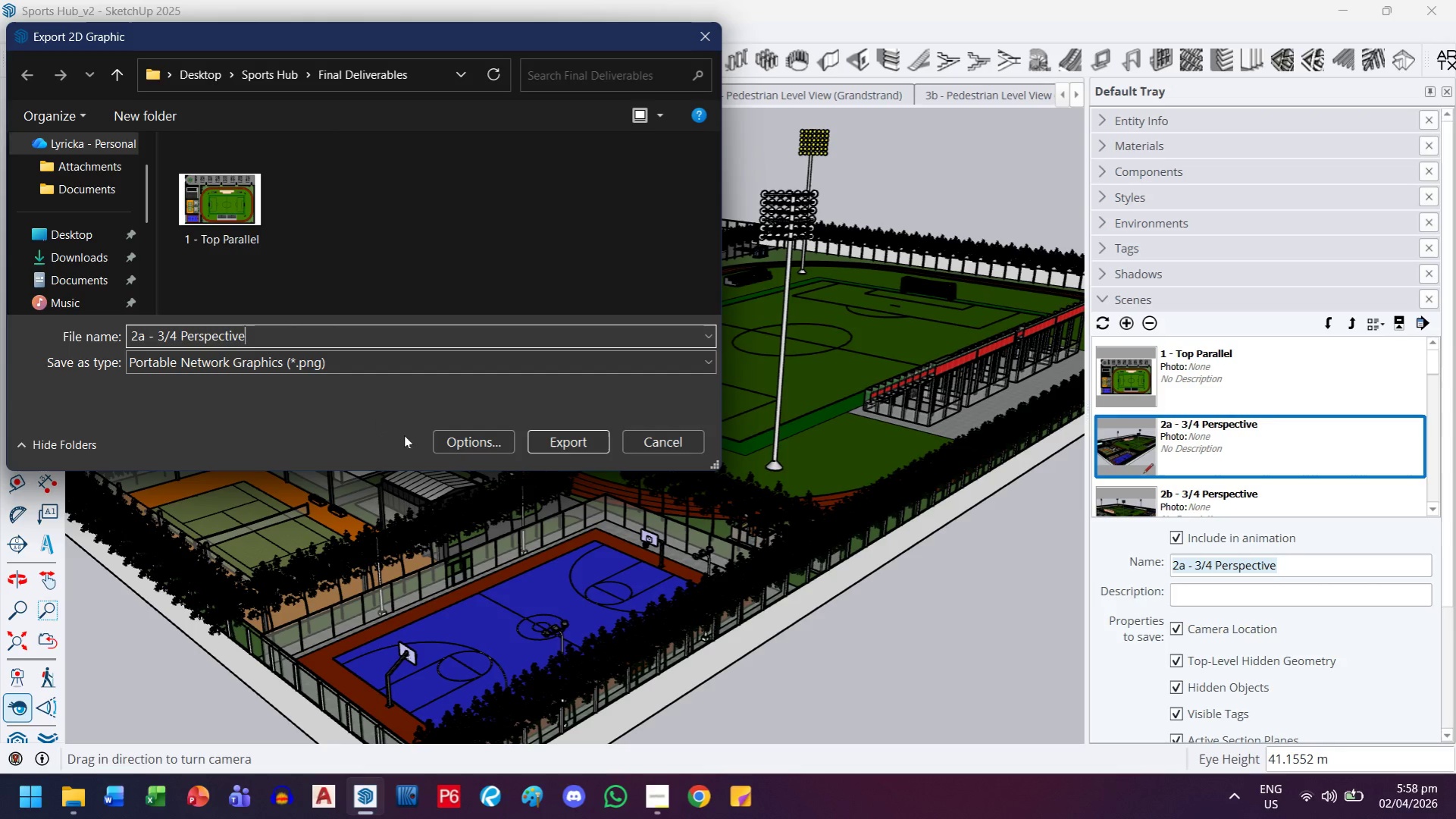 
key(Enter)
 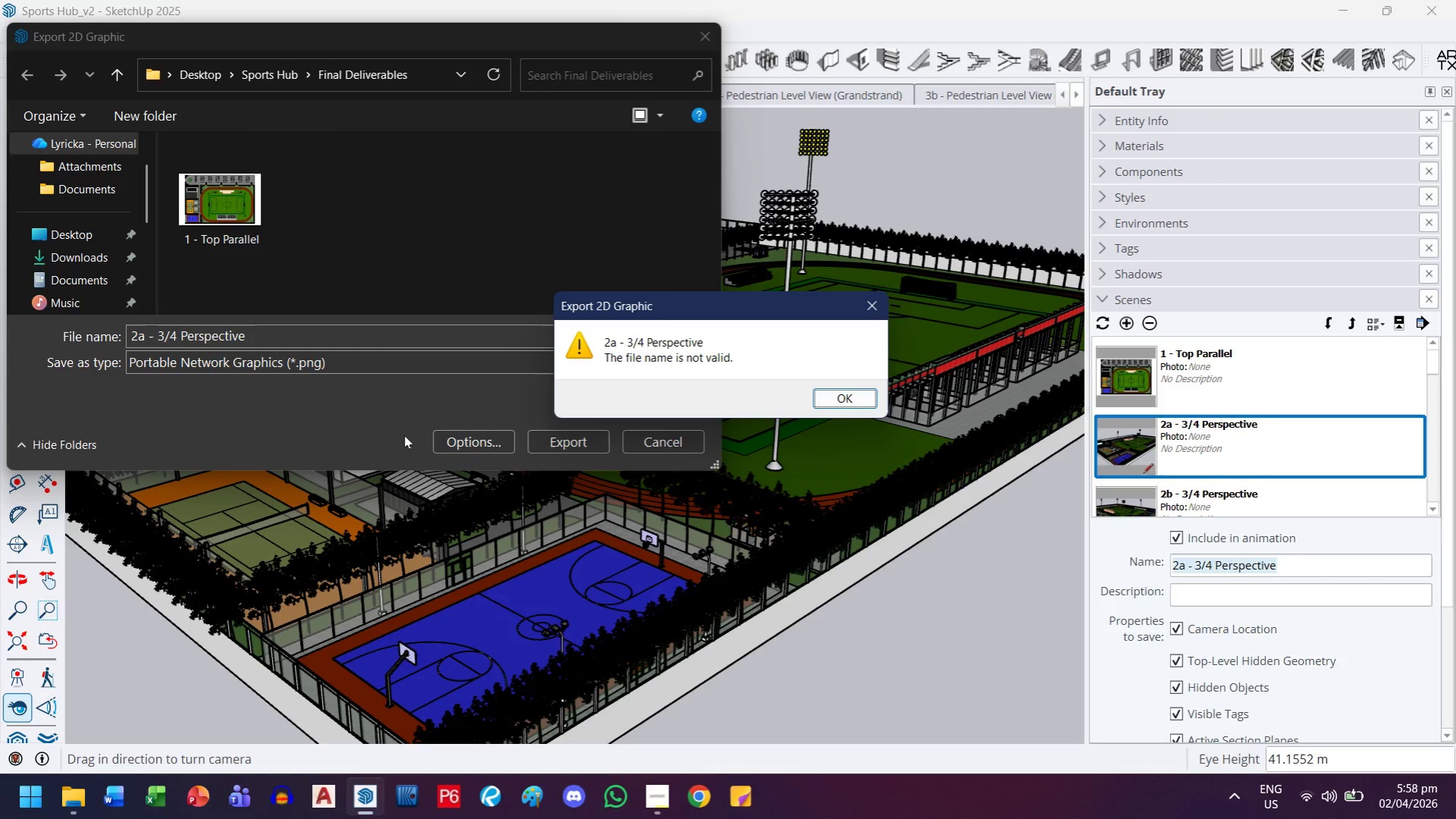 
key(Escape)
 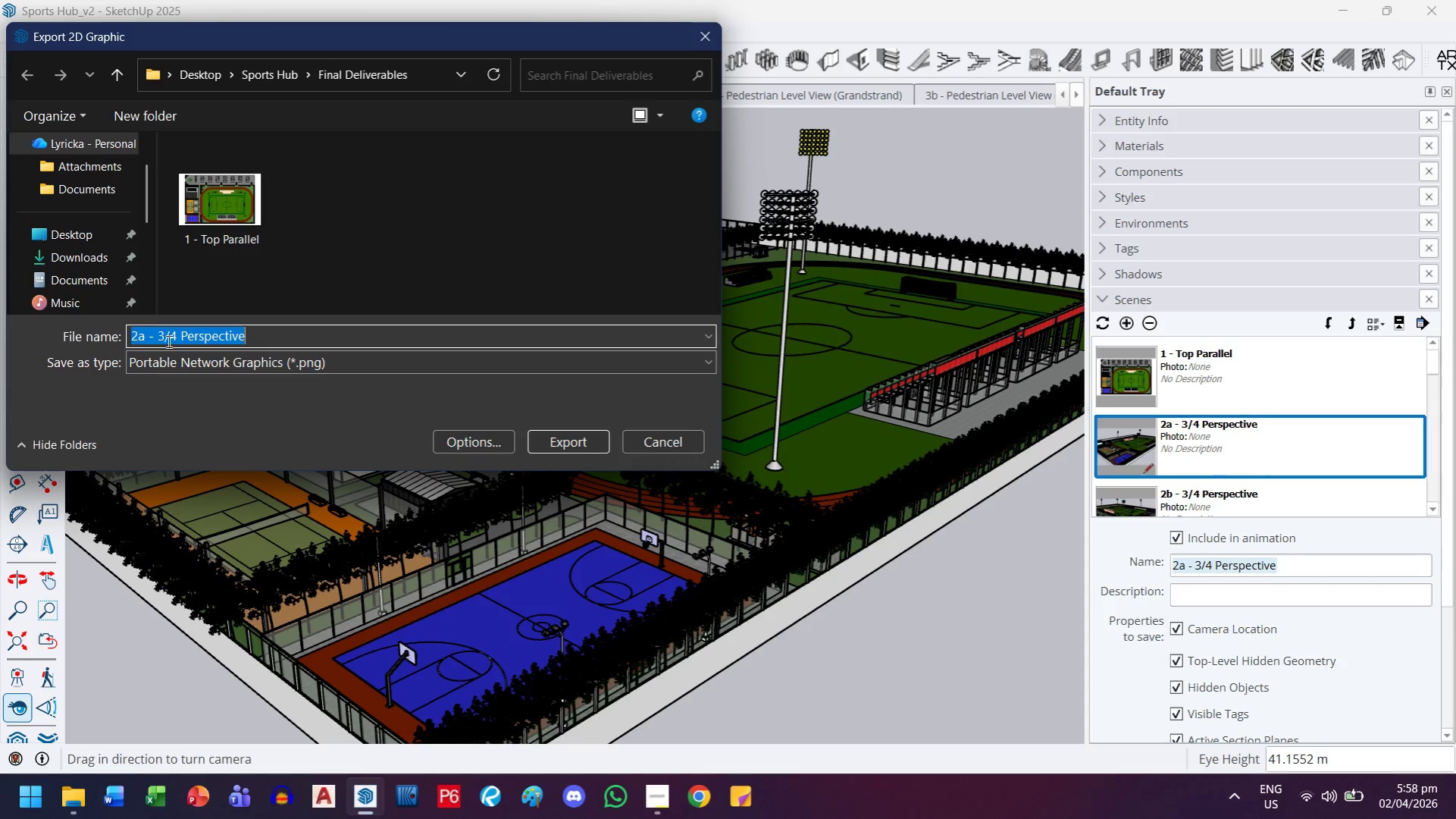 
left_click([168, 341])
 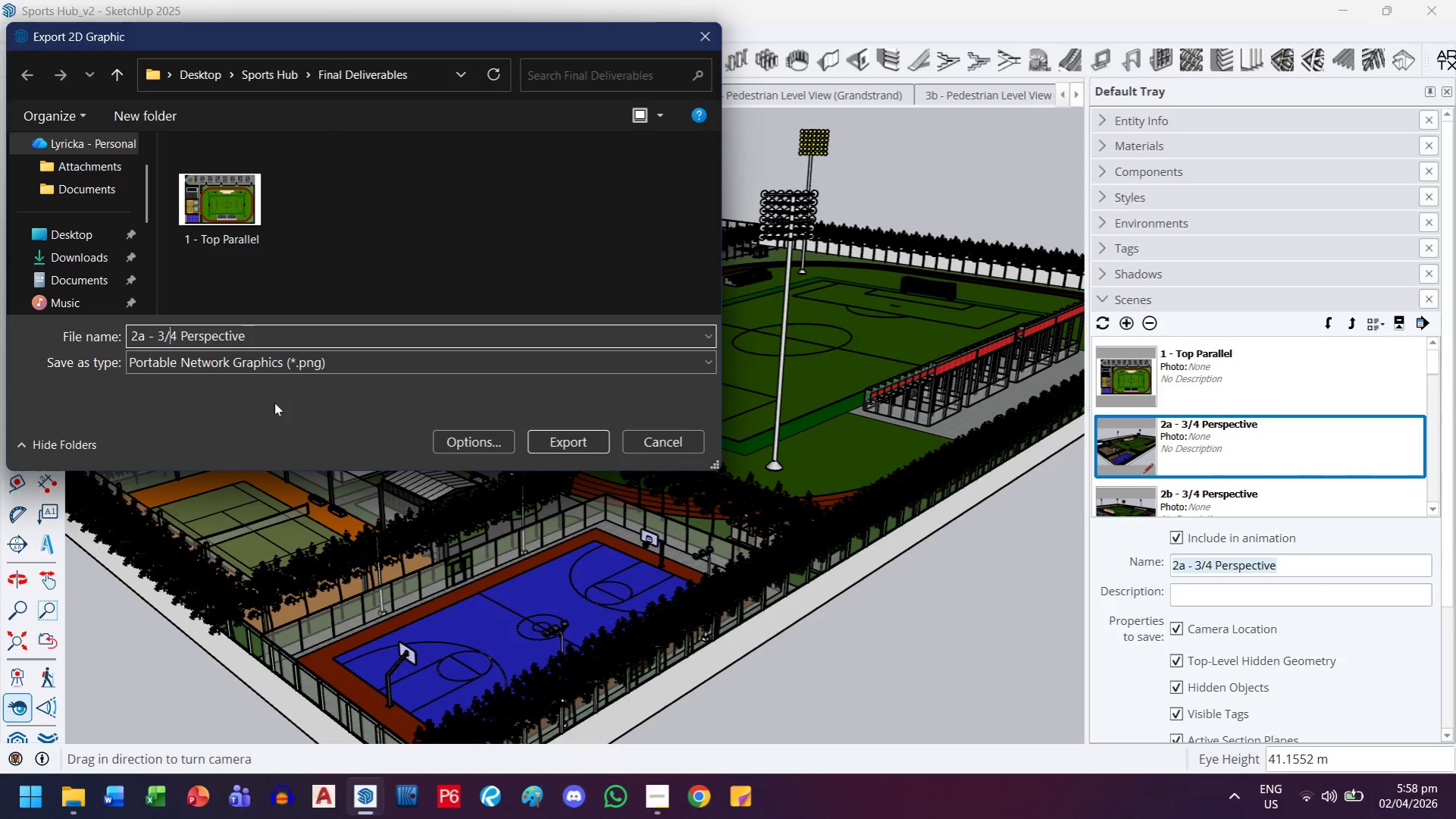 
key(Backspace)
 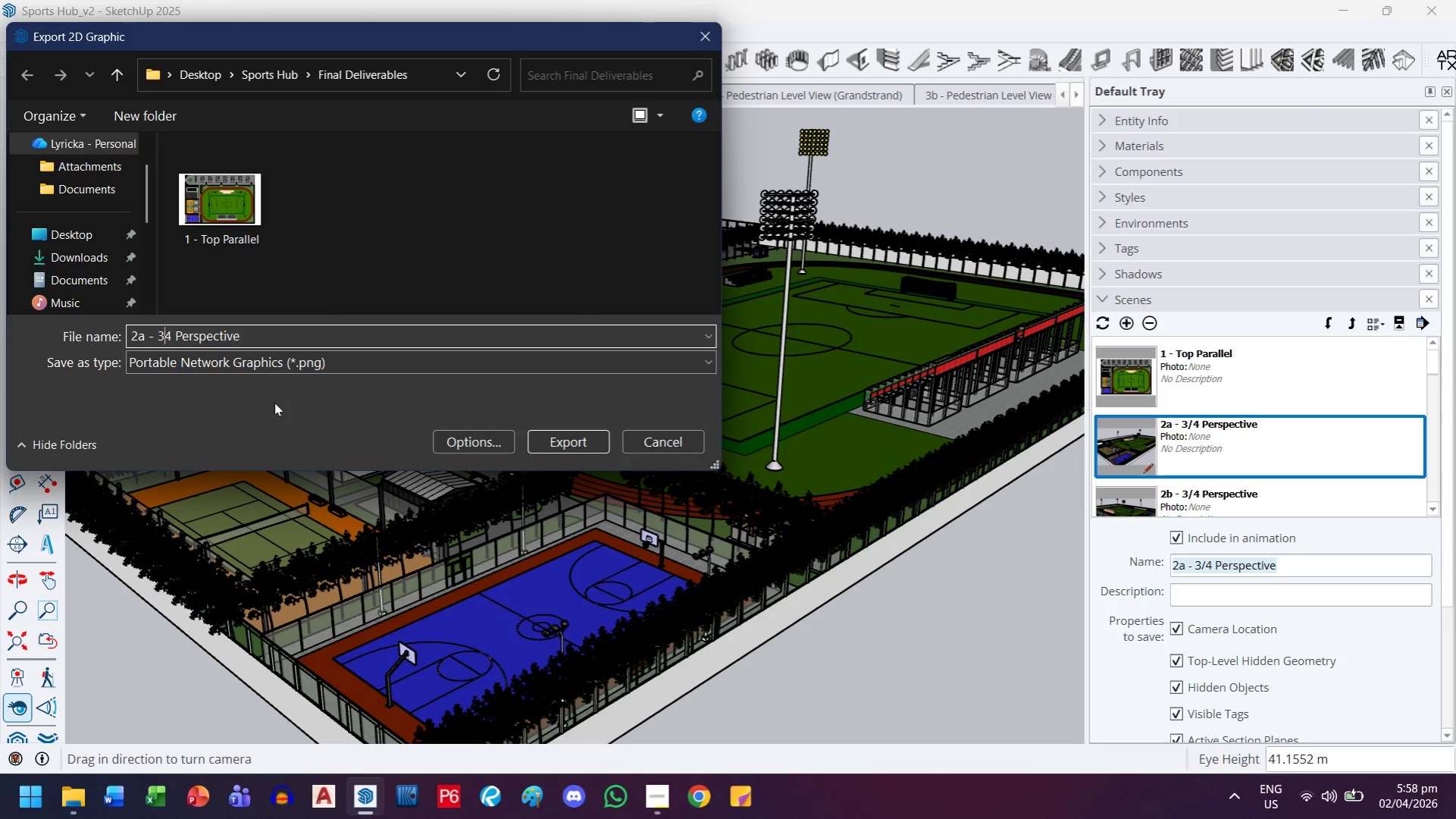 
key(Backspace)
 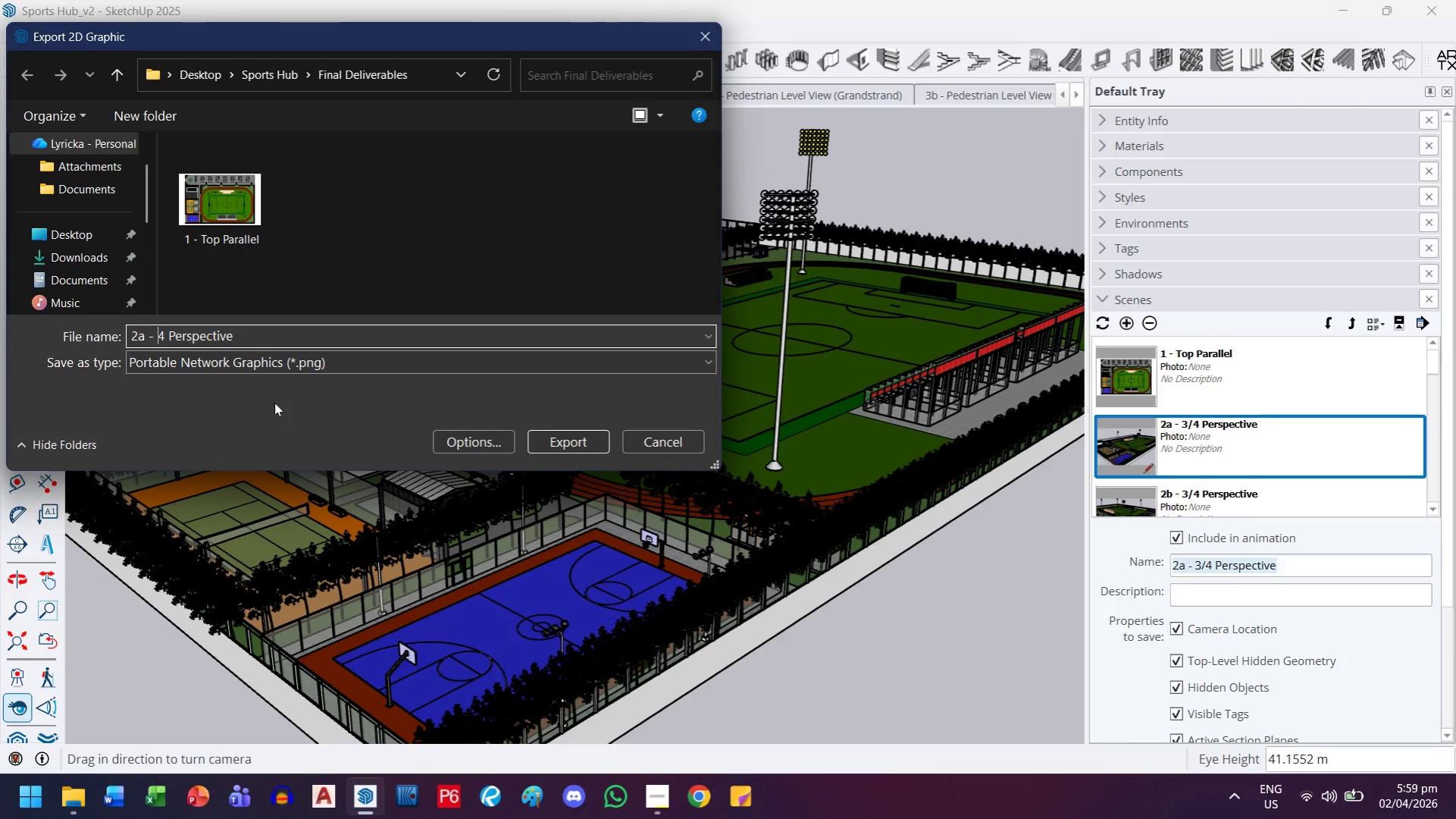 
key(Delete)
 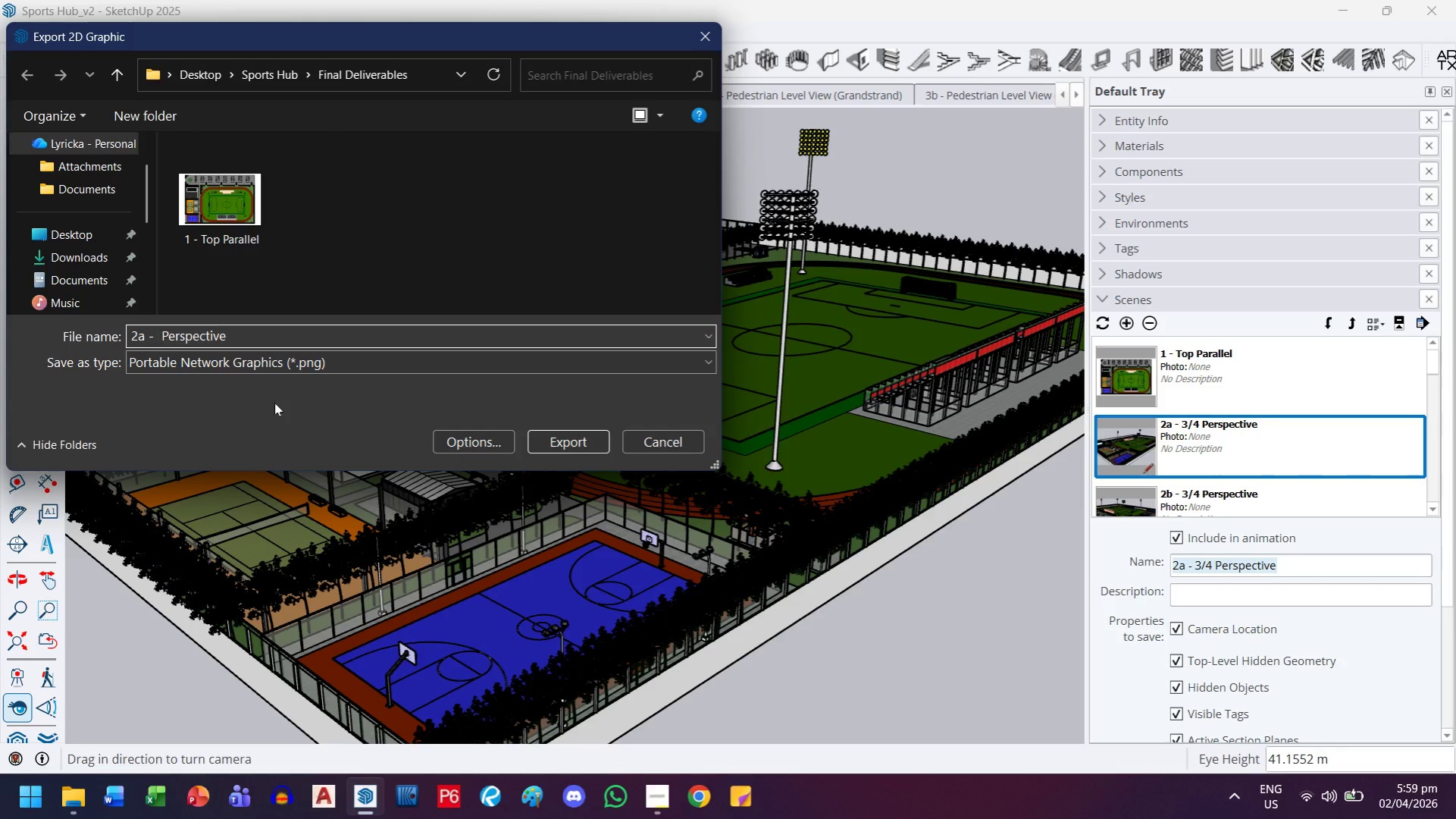 
key(Delete)
 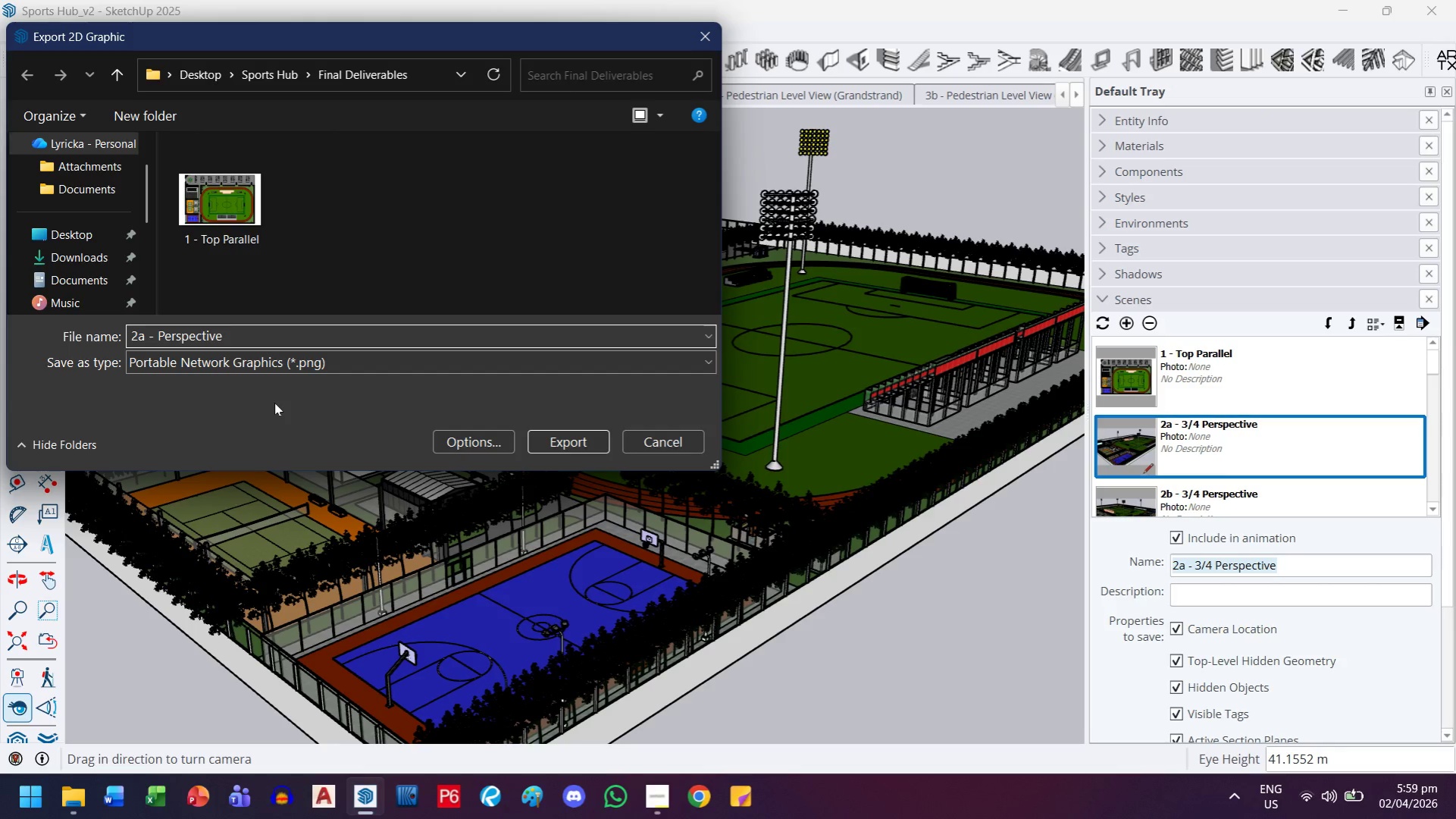 
key(Backspace)
 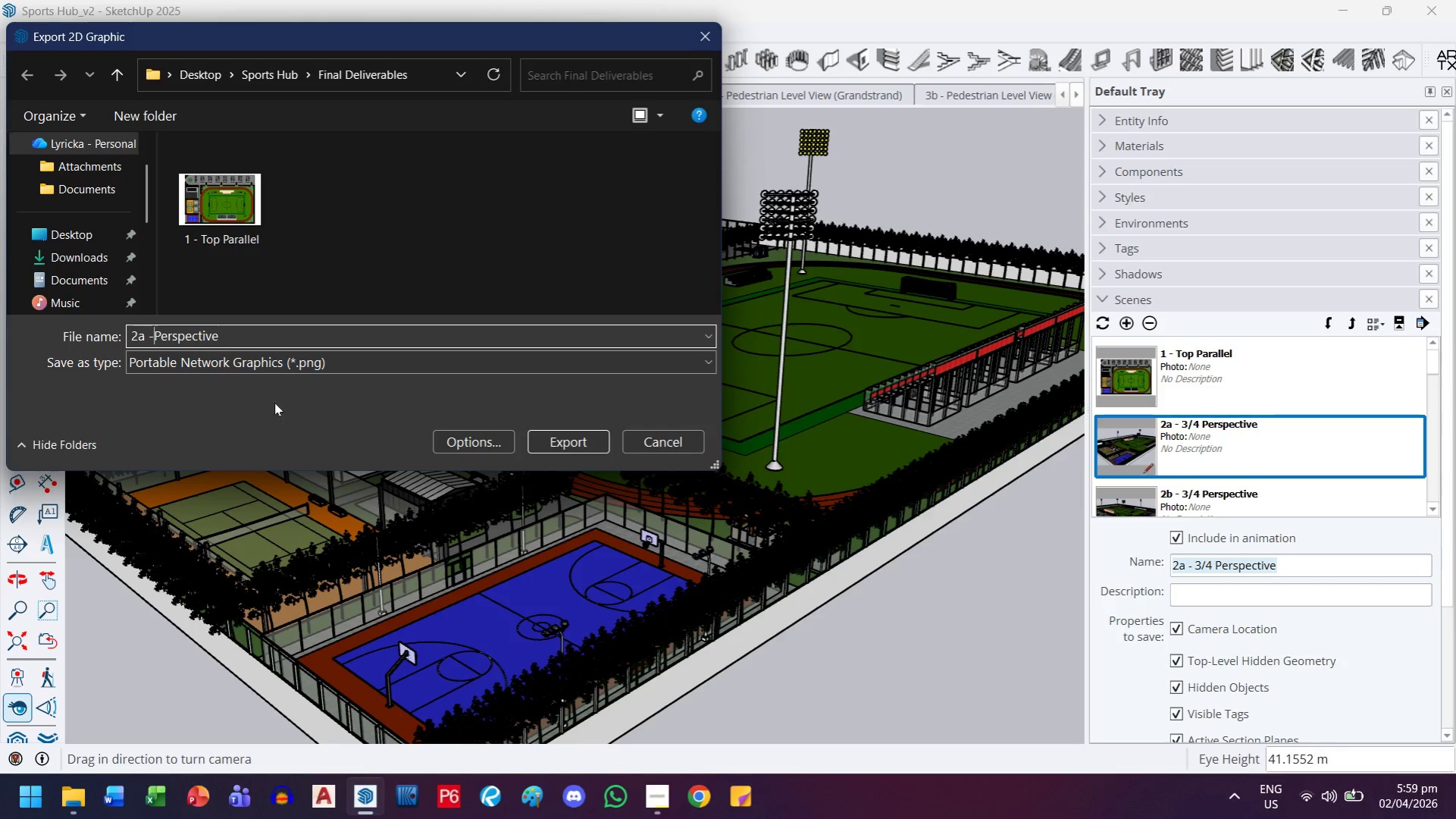 
key(Space)
 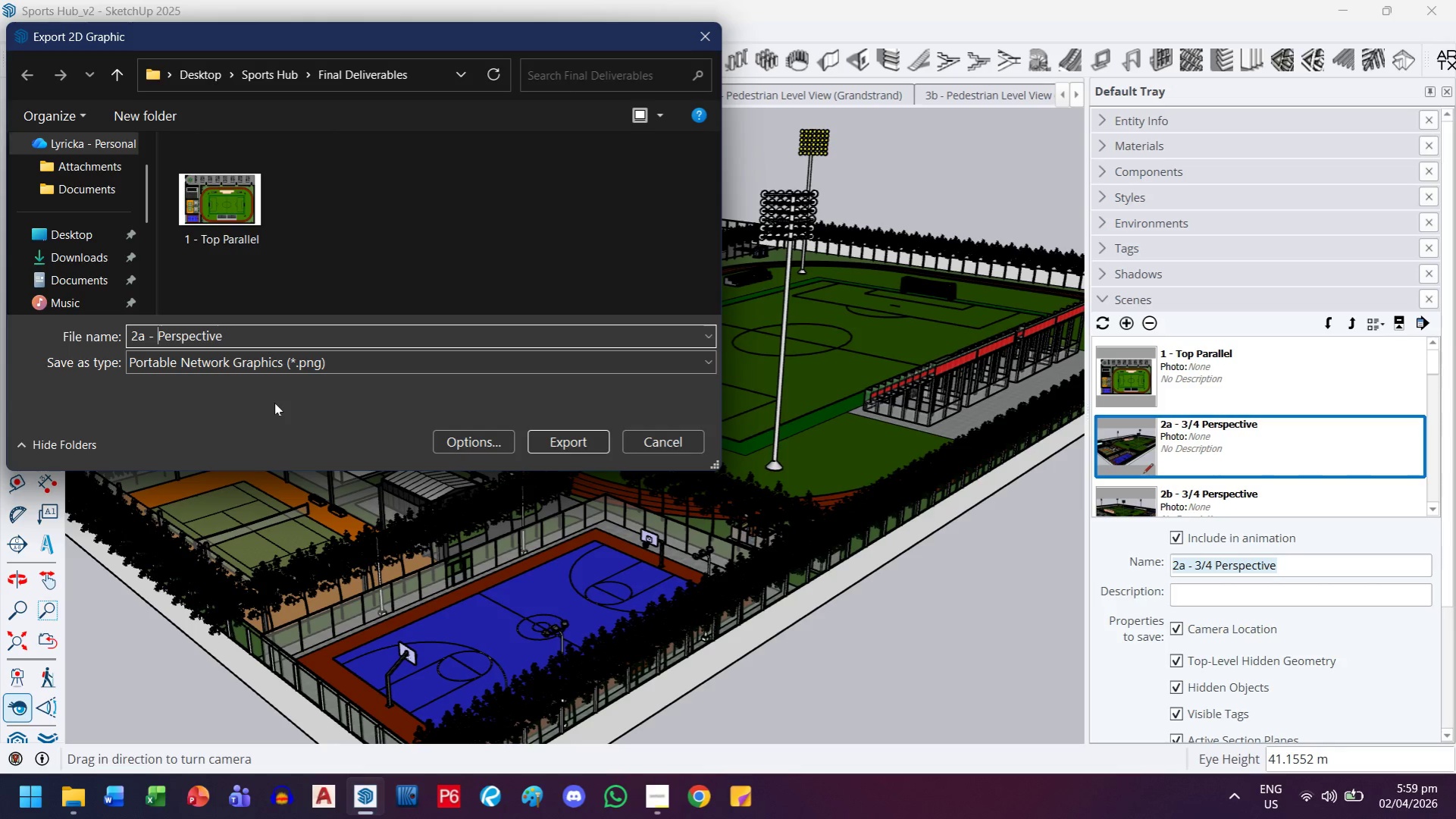 
key(Enter)
 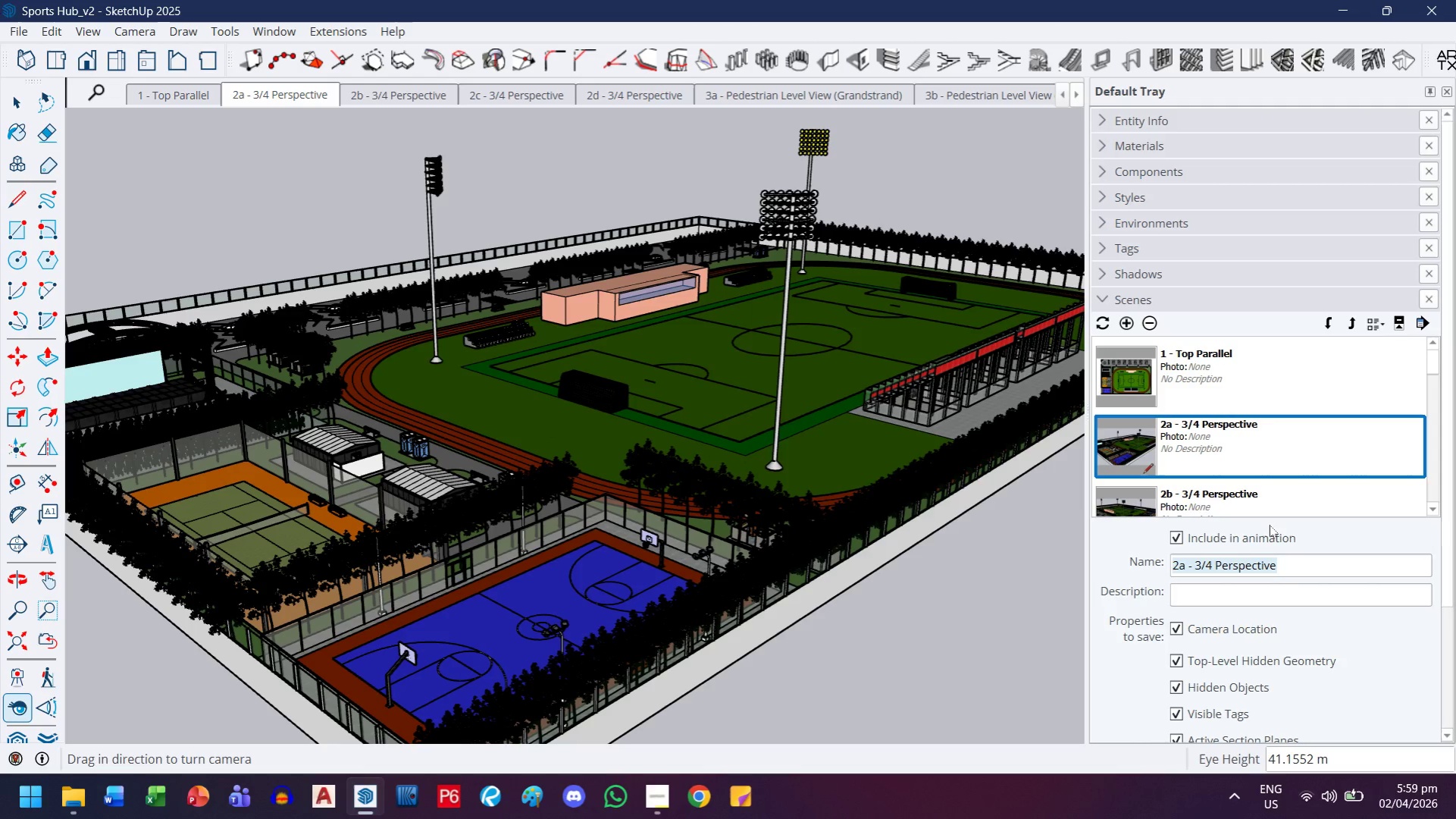 
left_click([1261, 502])
 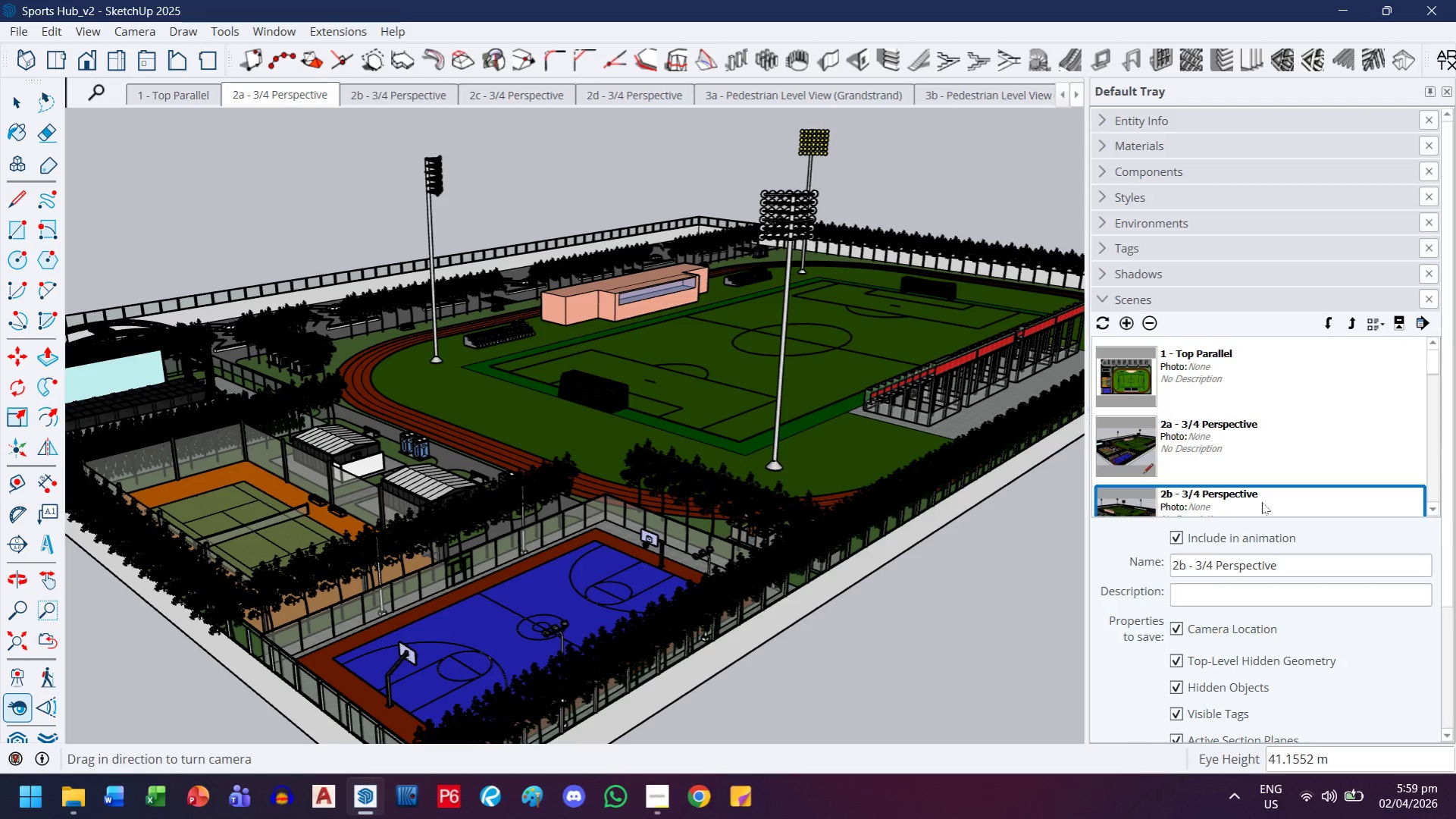 
double_click([1261, 502])
 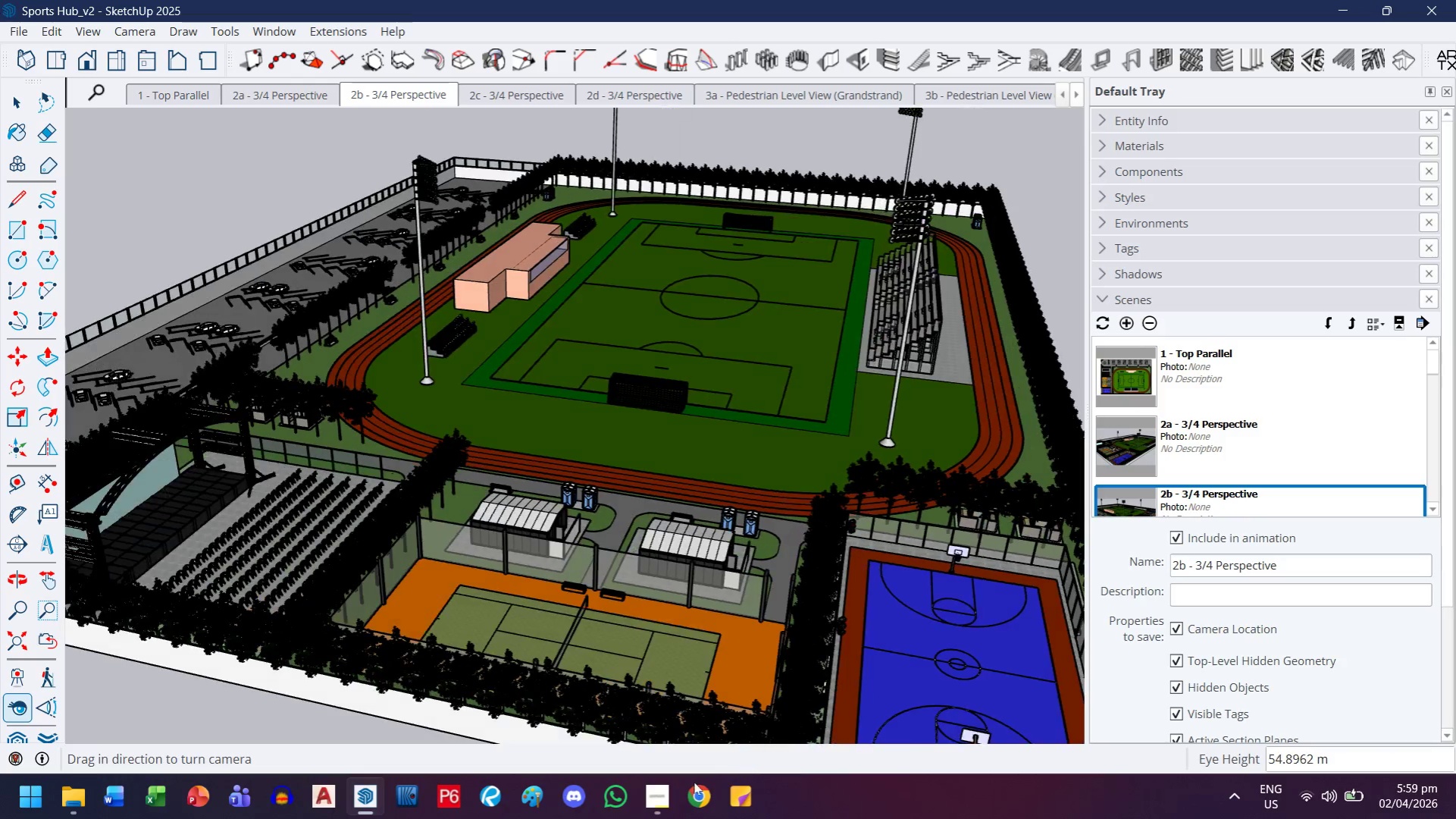 
left_click([661, 805])